 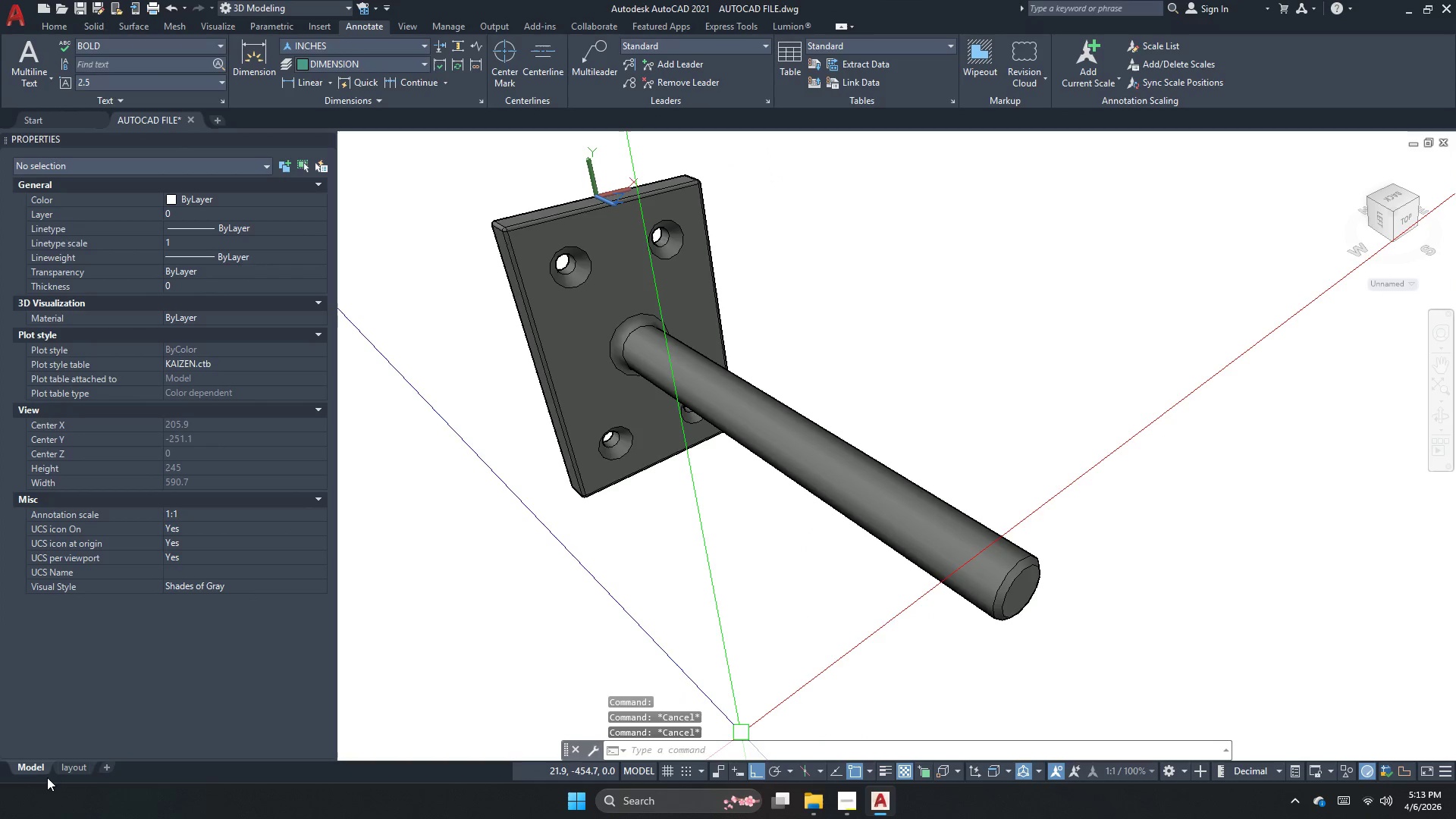 
left_click([77, 763])
 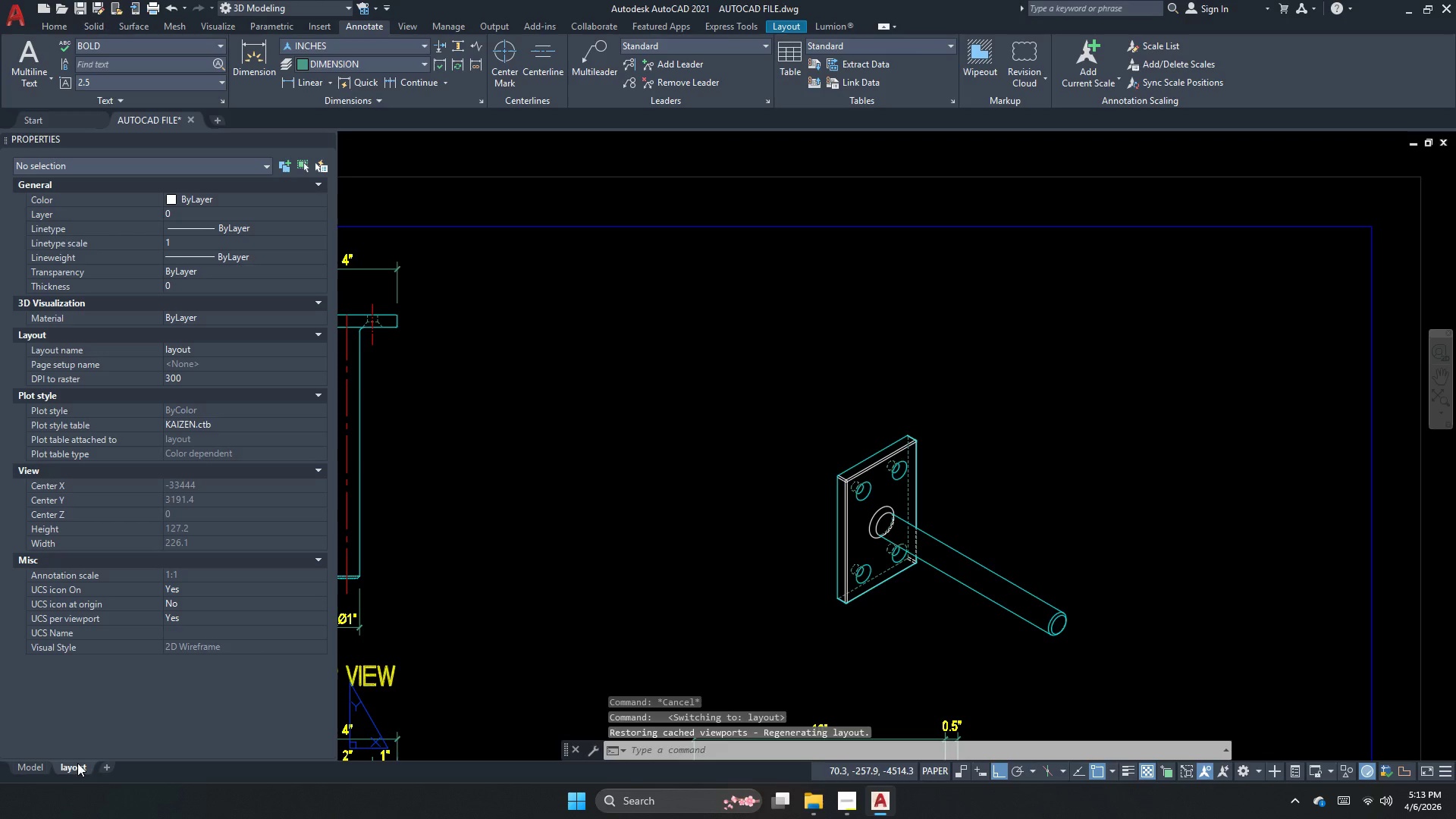 
key(Escape)
 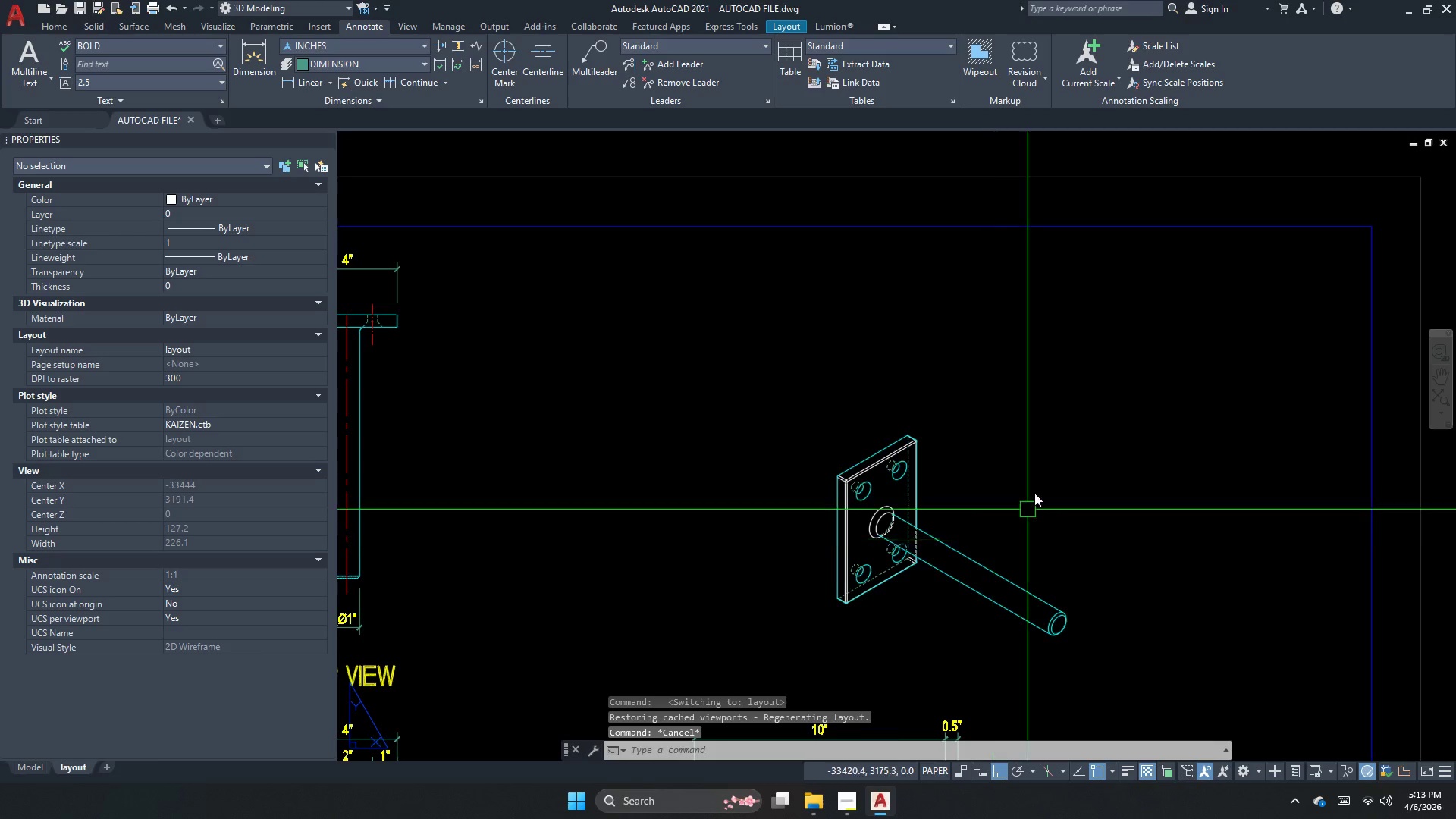 
key(Escape)
 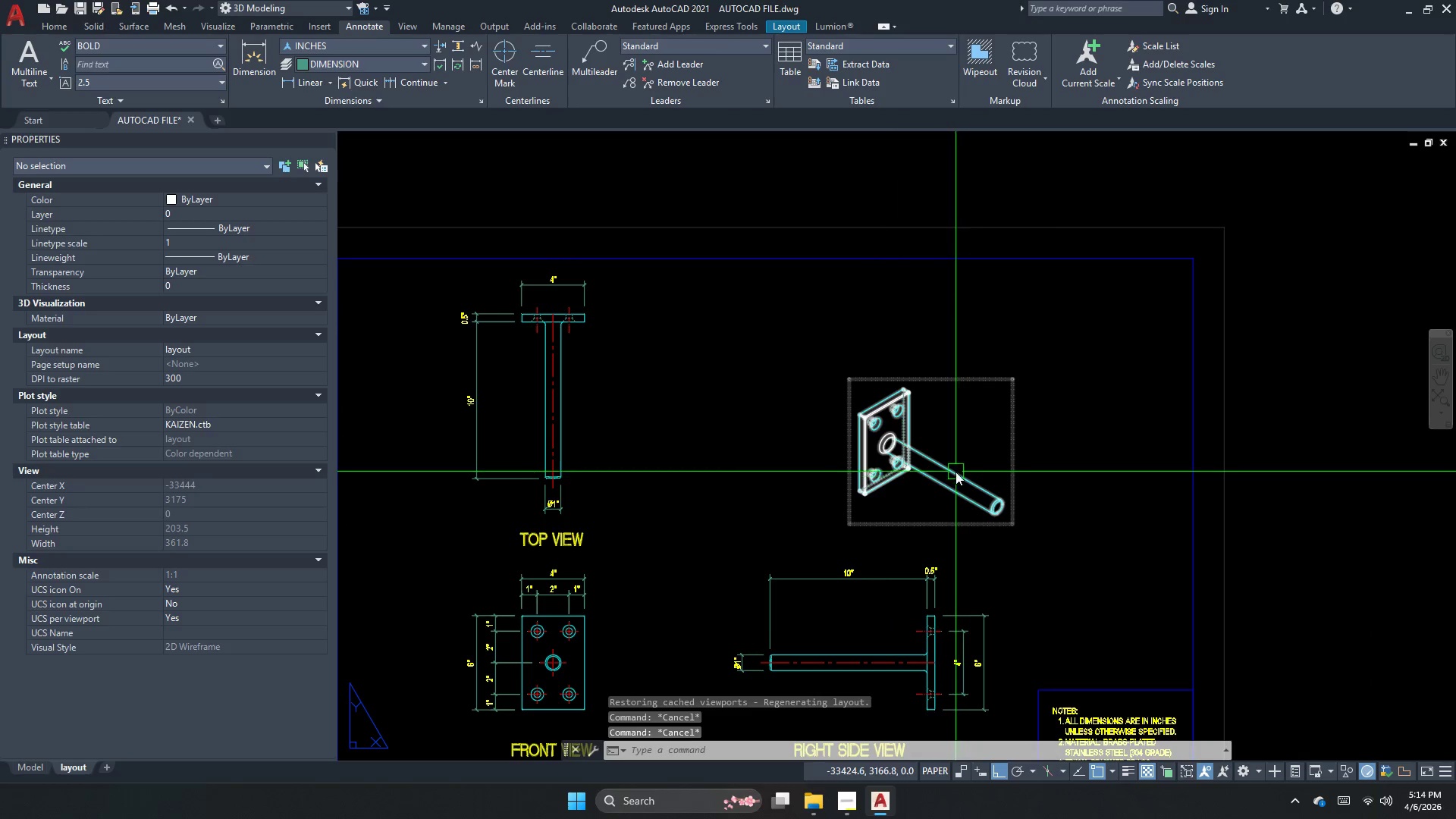 
scroll: coordinate [896, 311], scroll_direction: down, amount: 1.0
 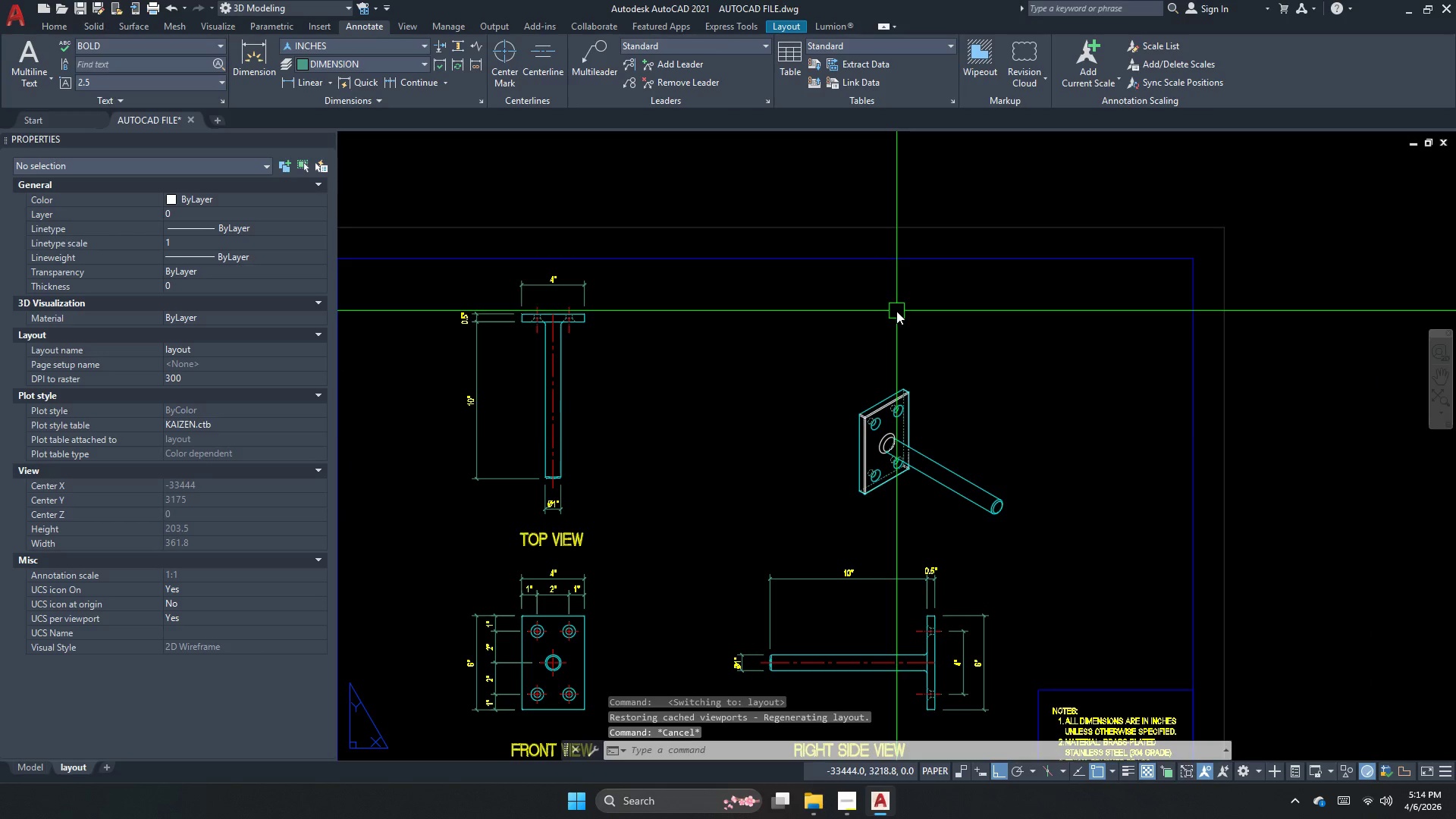 
left_click([956, 472])
 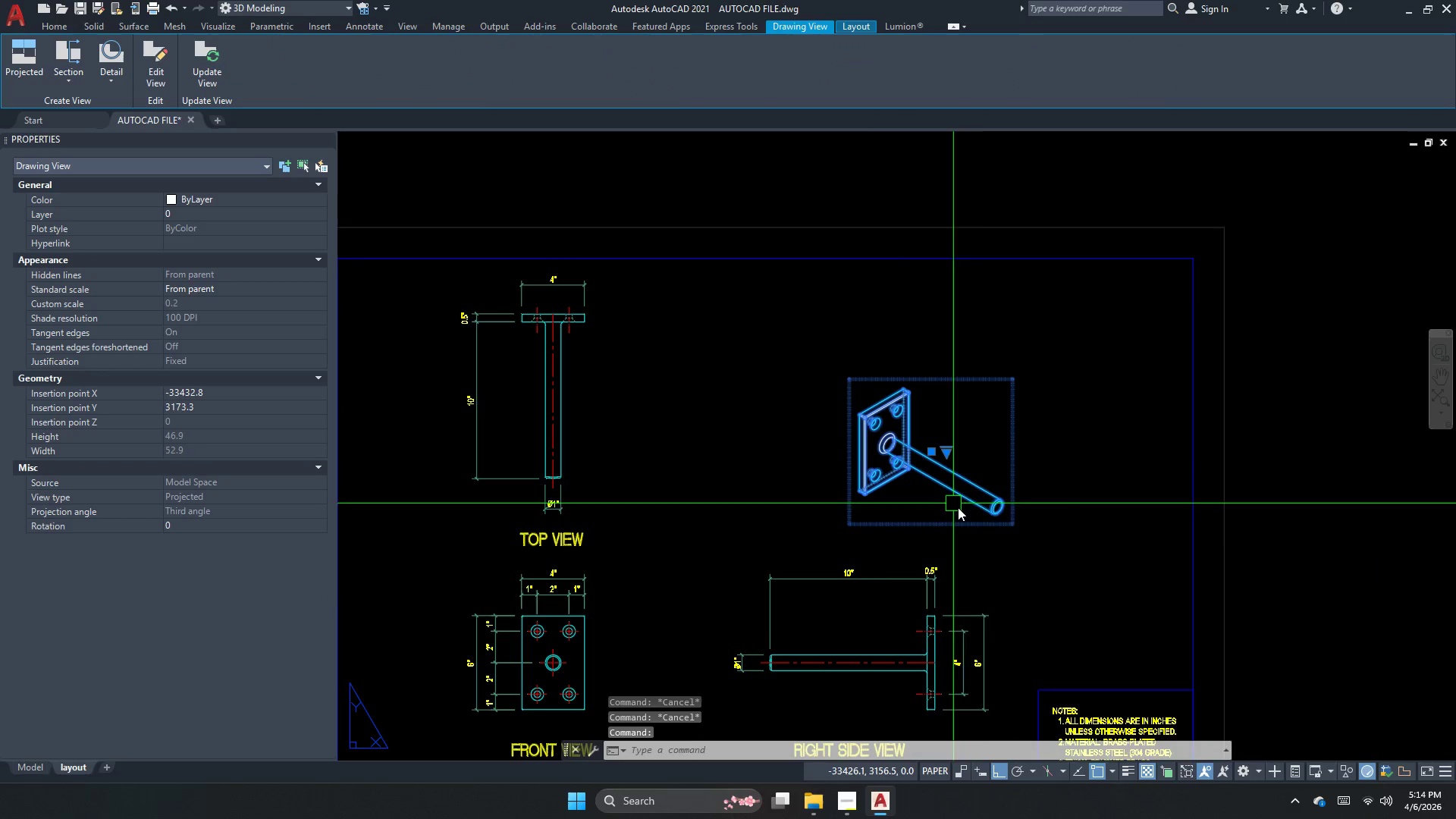 
key(M)
 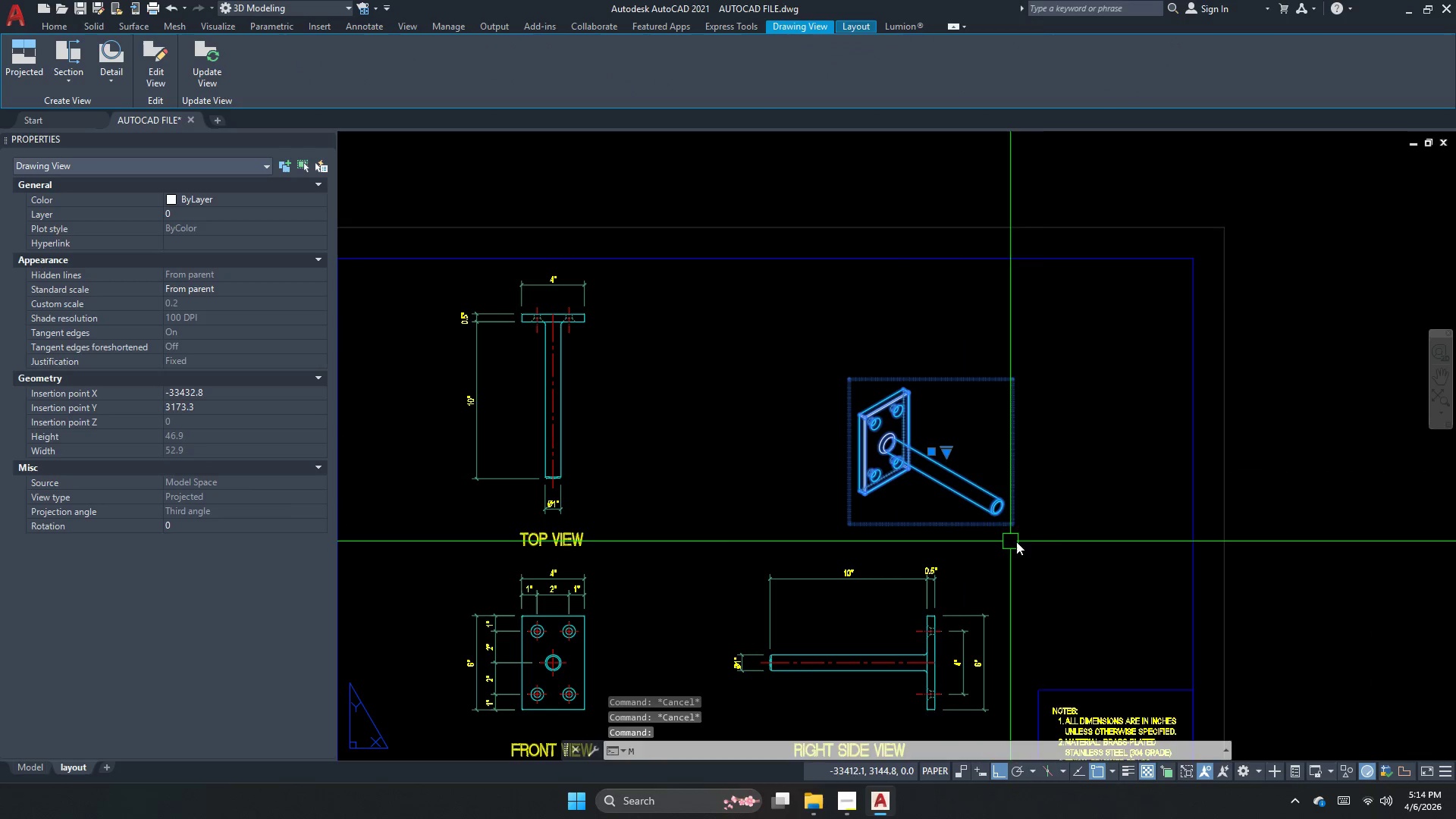 
key(Space)
 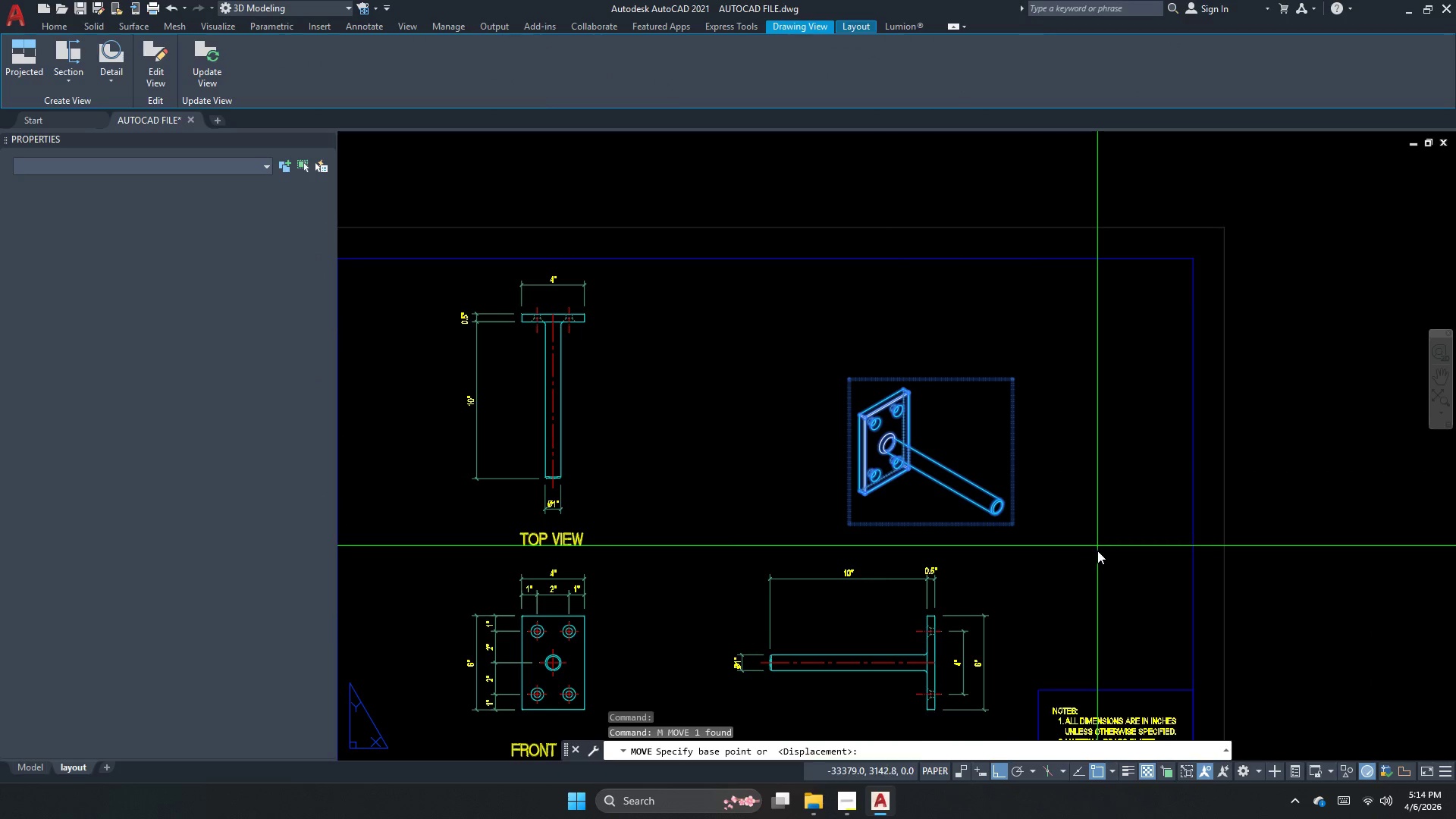 
left_click_drag(start_coordinate=[1086, 561], to_coordinate=[1086, 551])
 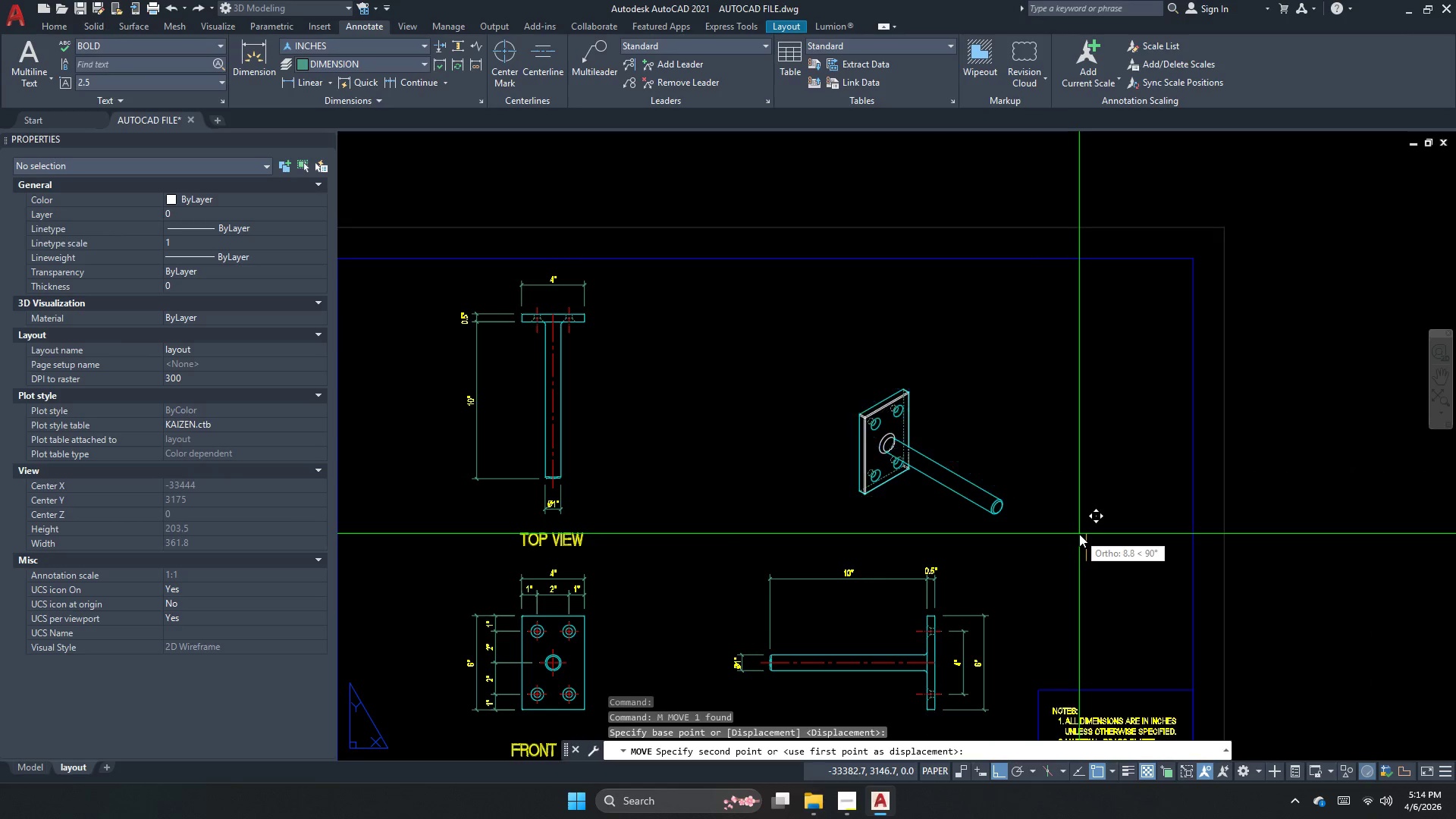 
left_click([1079, 530])
 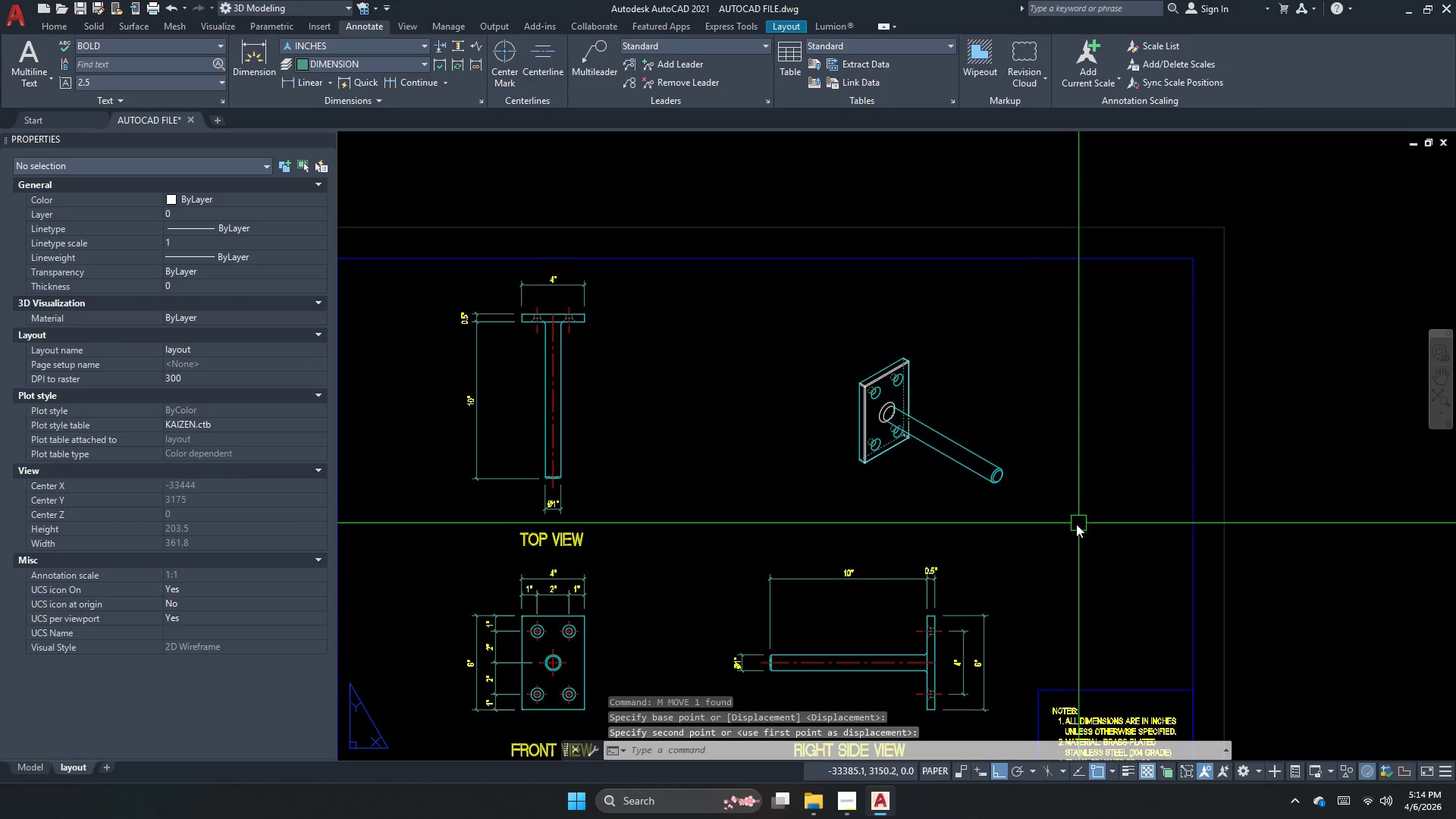 
left_click_drag(start_coordinate=[1042, 544], to_coordinate=[1012, 501])
 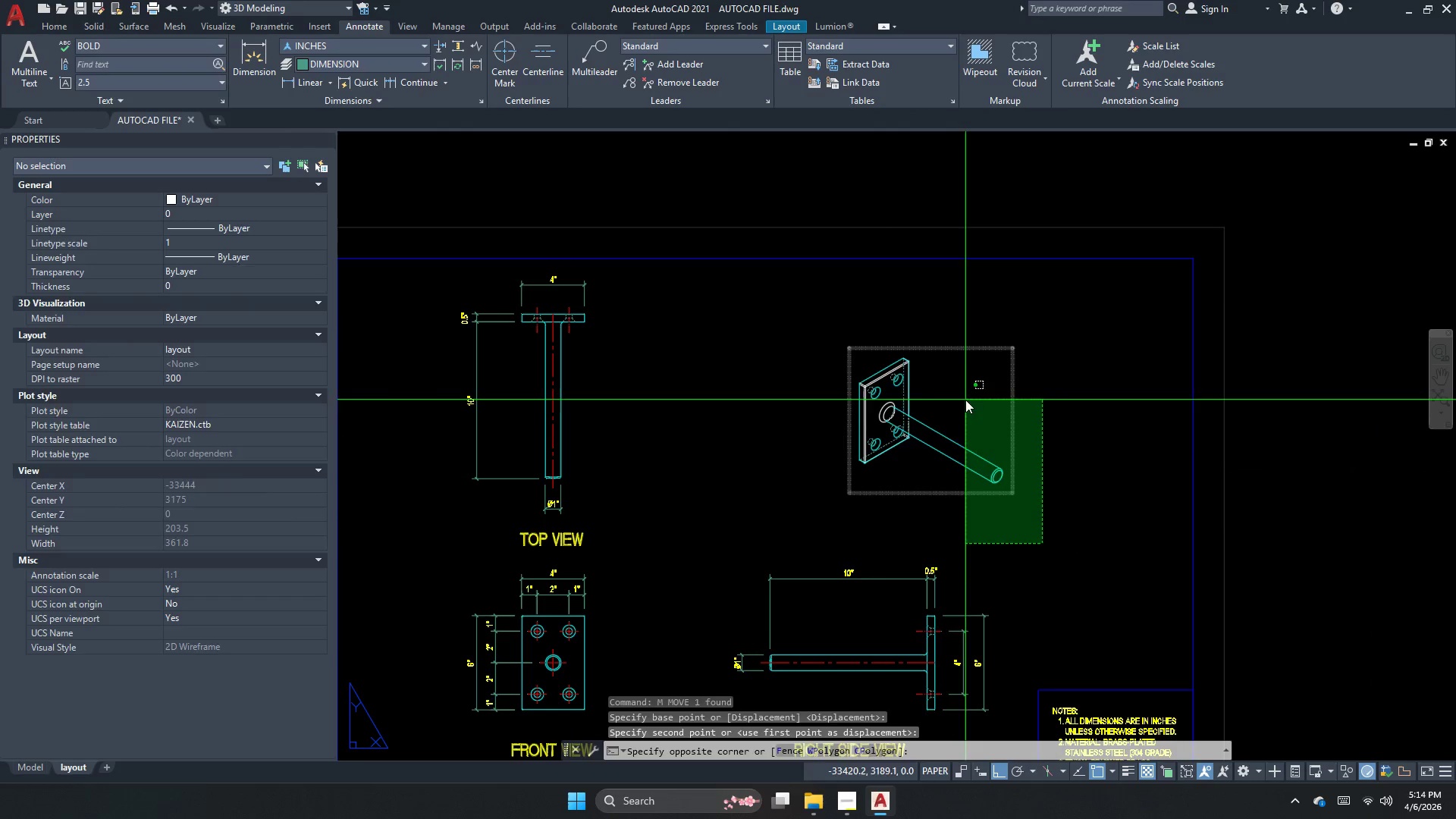 
triple_click([956, 395])
 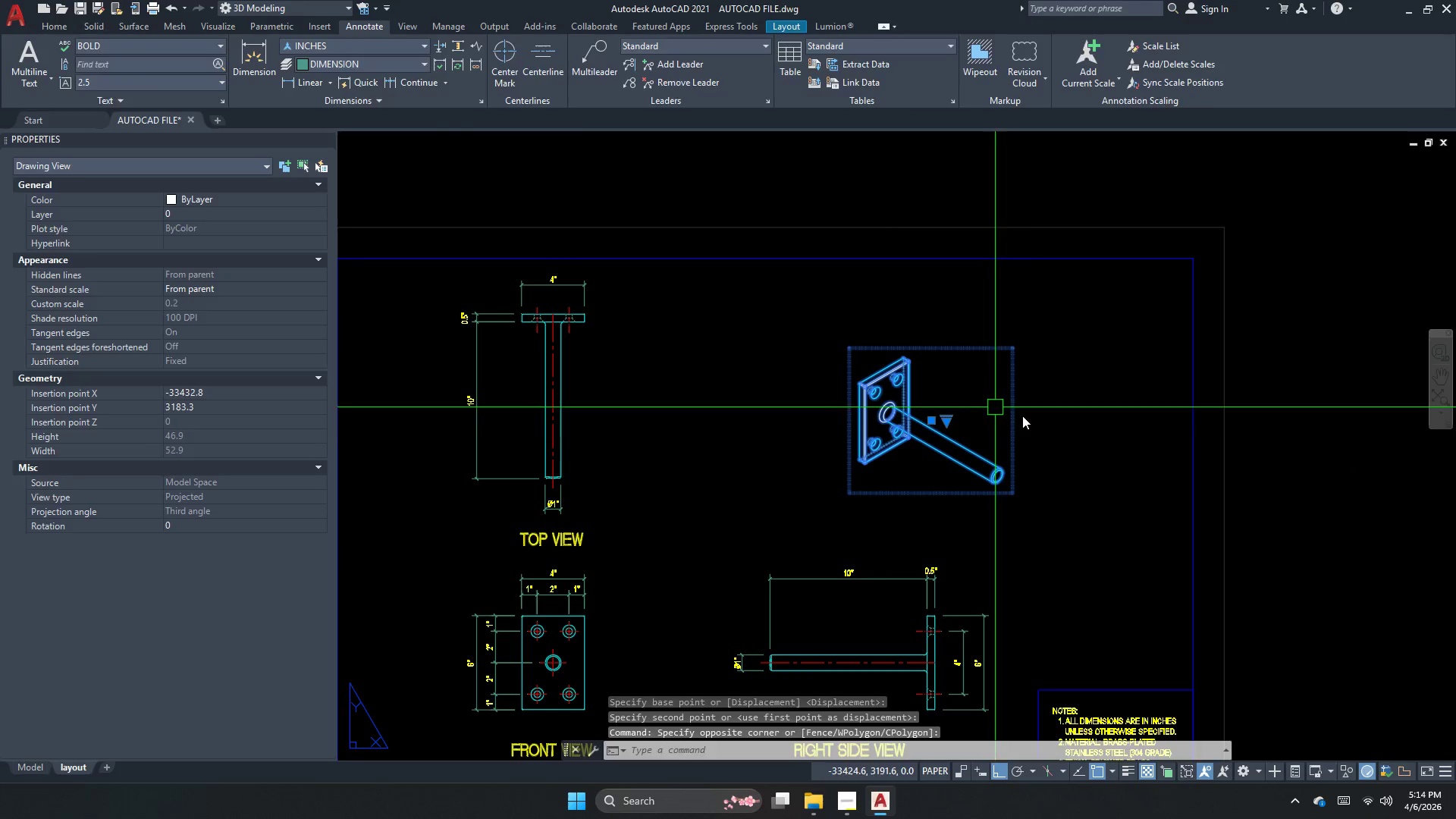 
key(Space)
 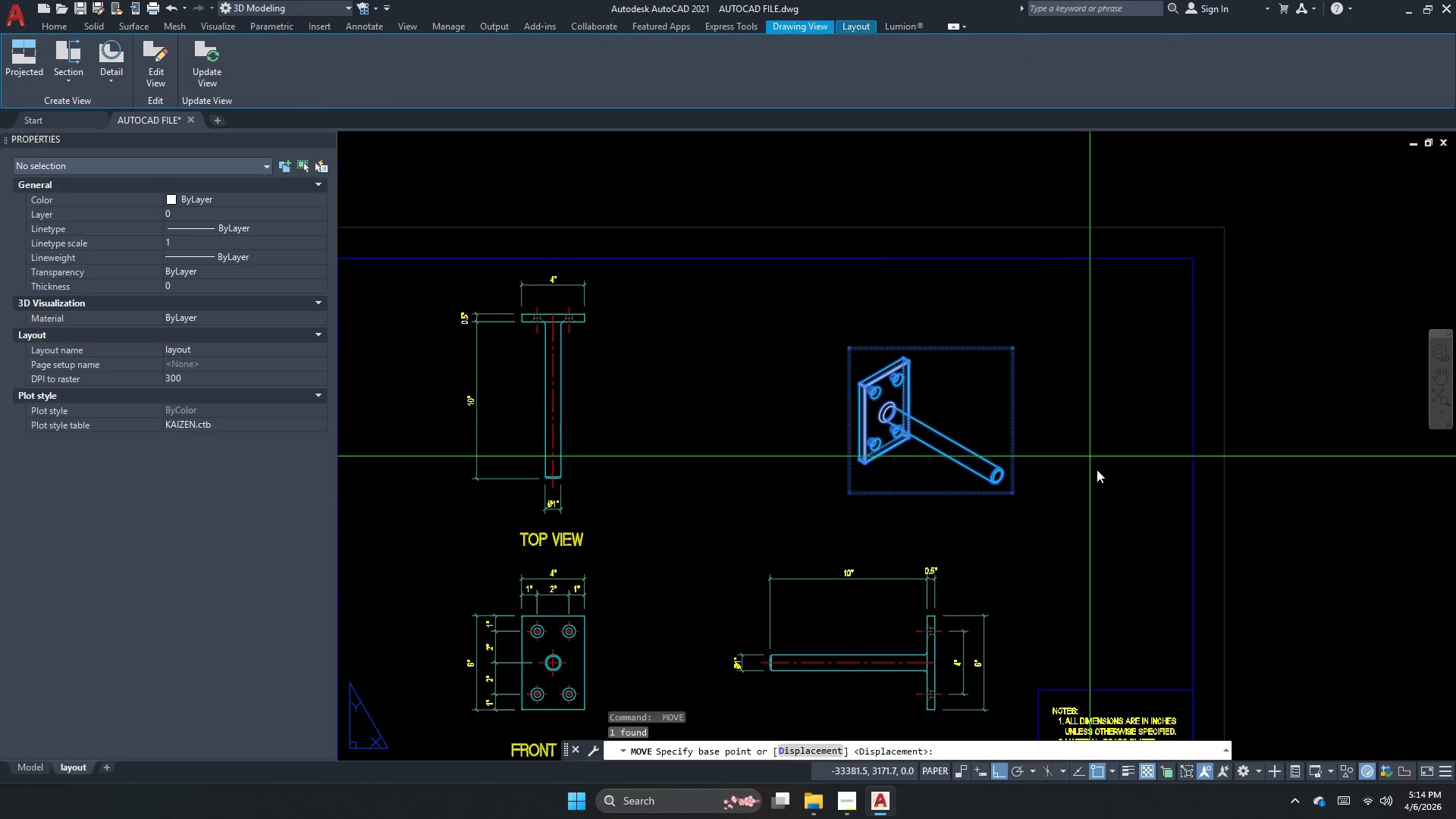 
triple_click([1097, 469])
 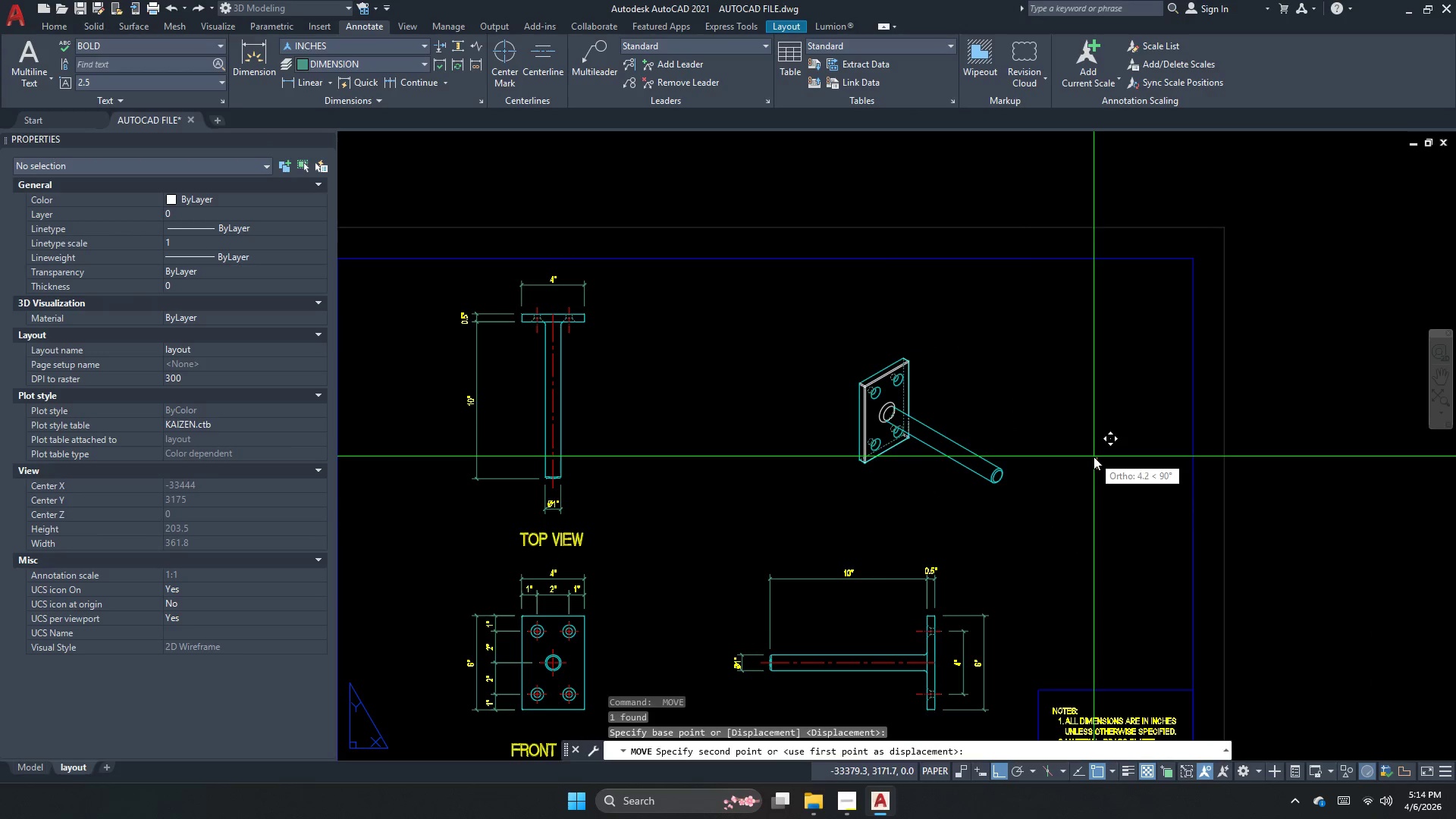 
triple_click([1094, 457])
 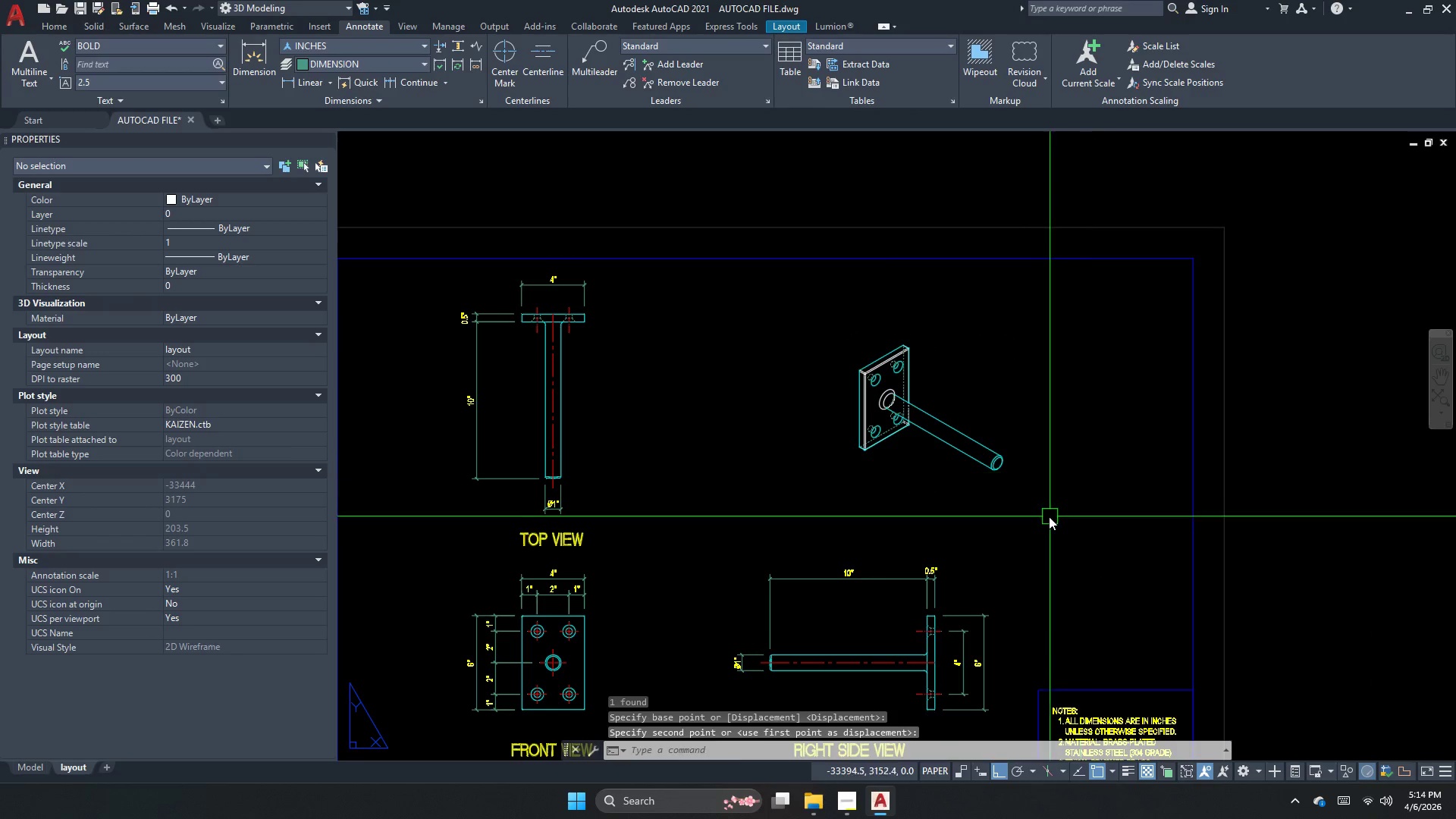 
left_click_drag(start_coordinate=[1045, 519], to_coordinate=[969, 455])
 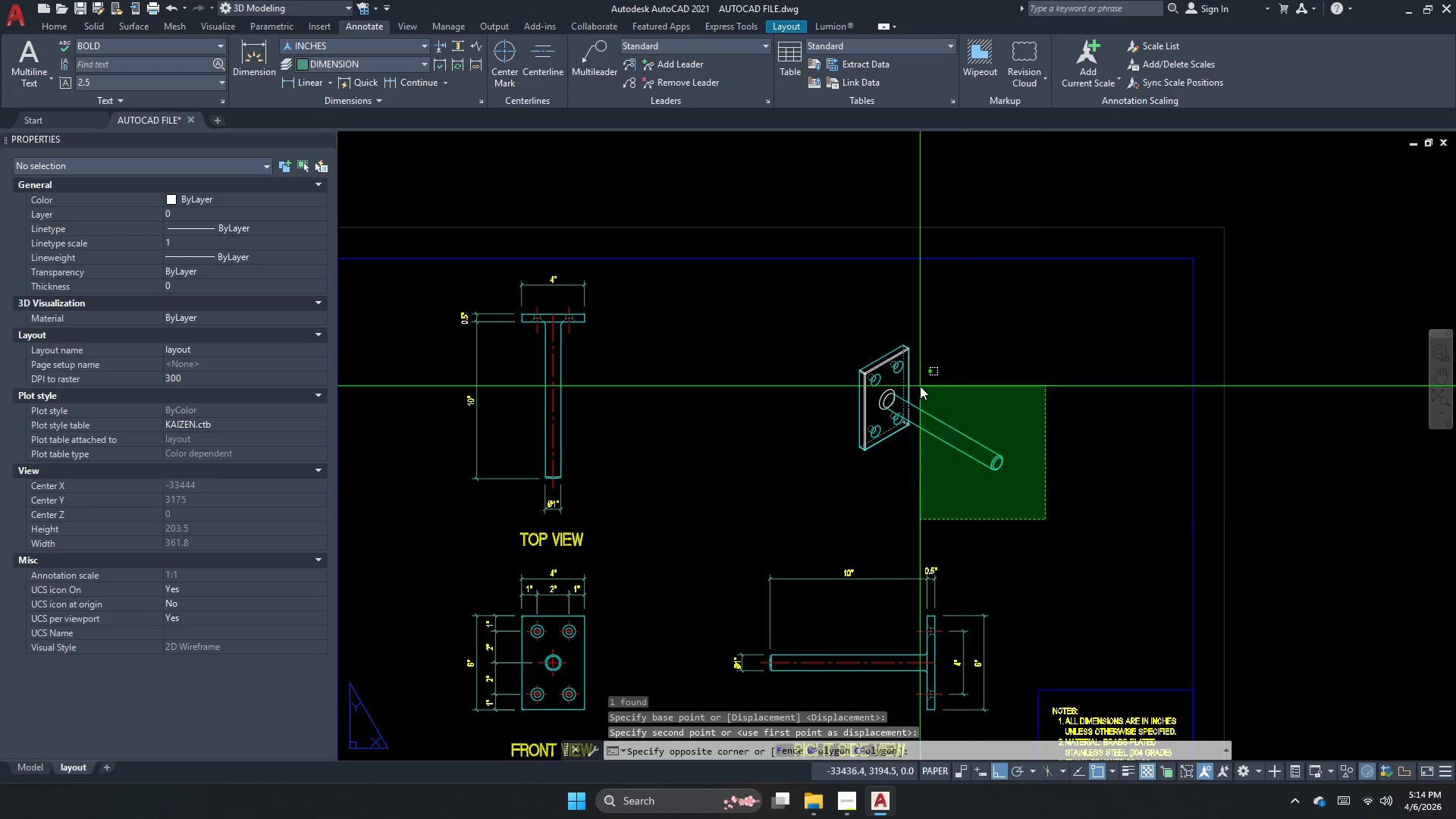 
left_click_drag(start_coordinate=[920, 386], to_coordinate=[902, 422])
 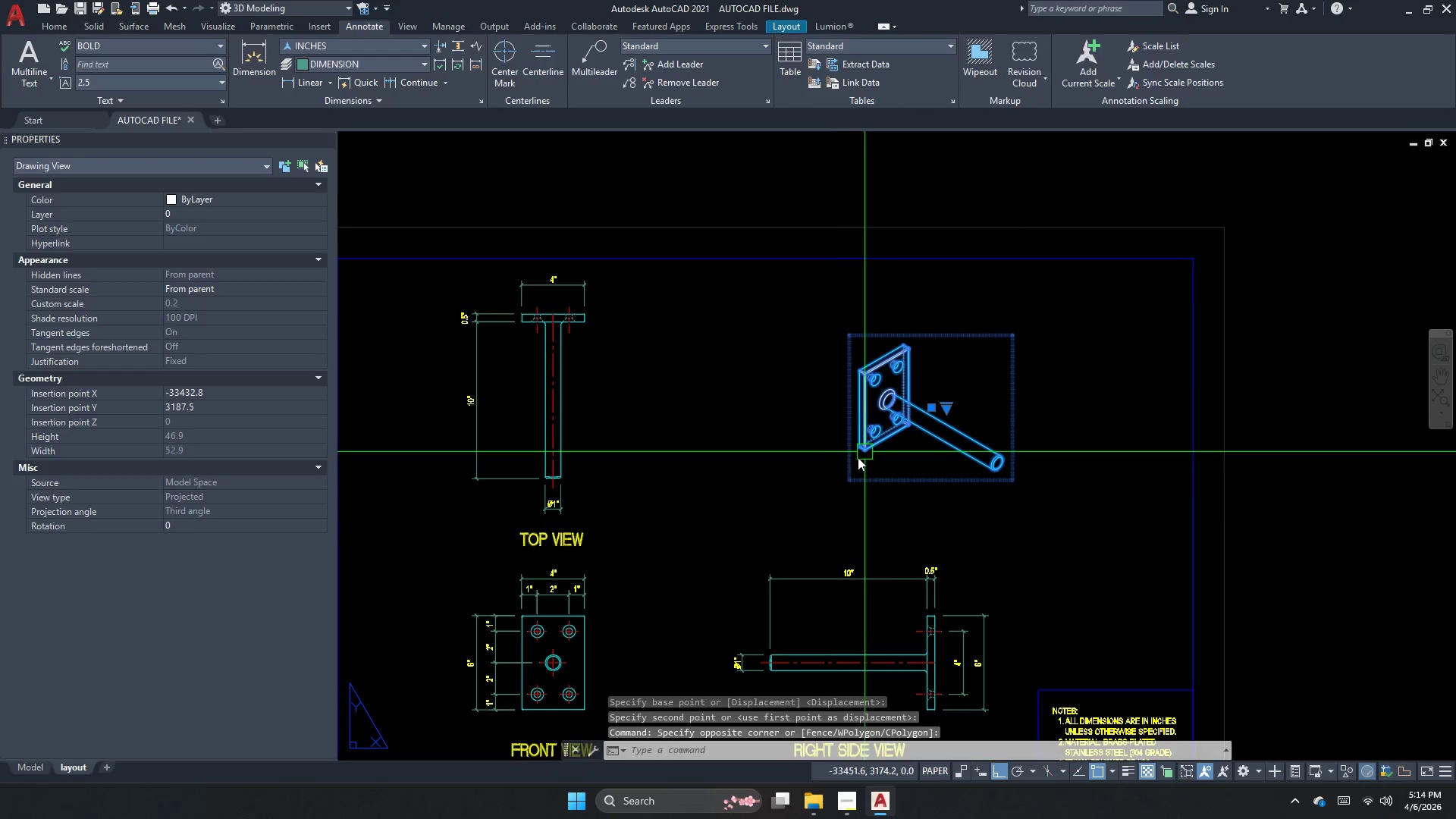 
key(Space)
 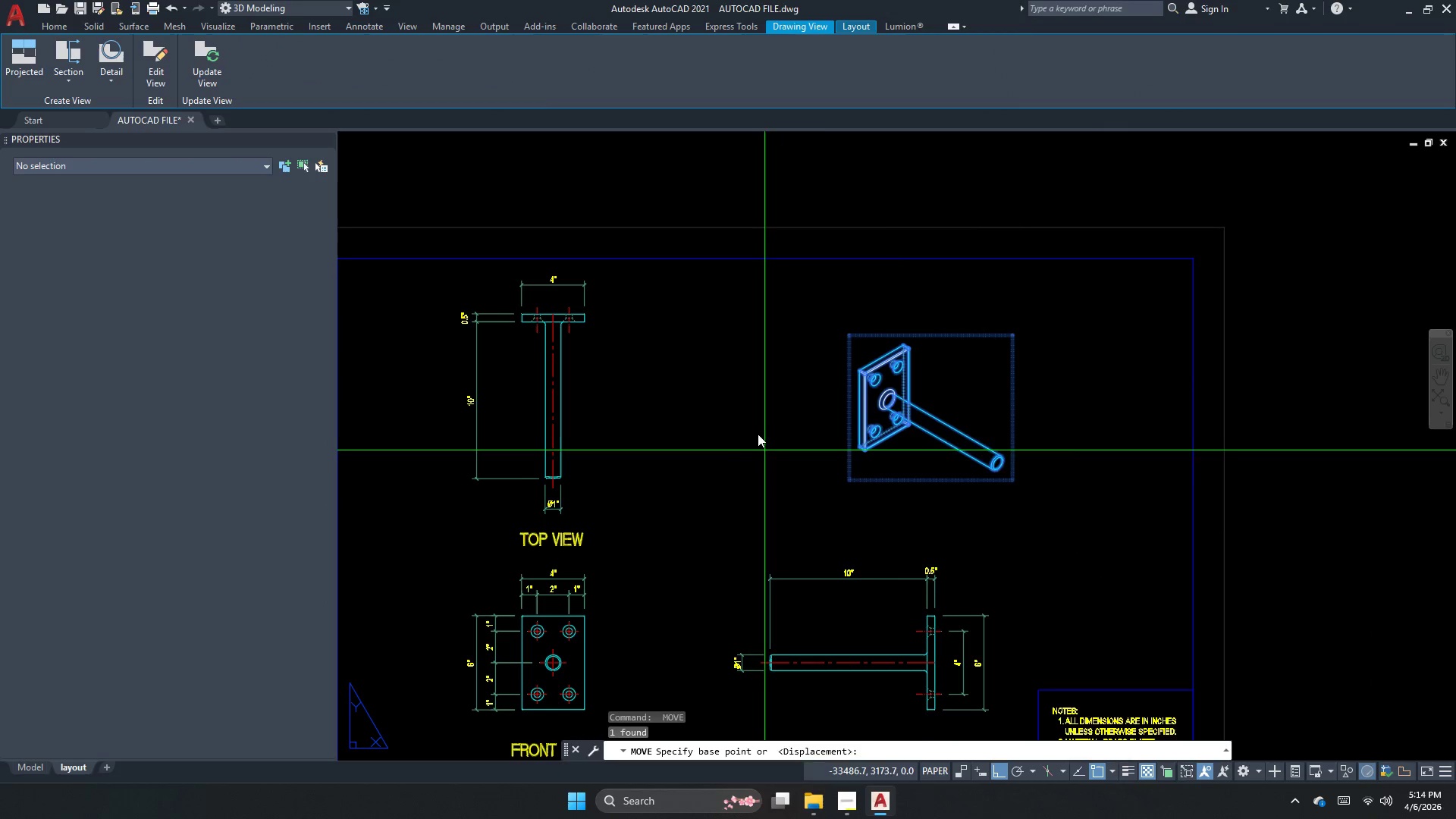 
left_click_drag(start_coordinate=[758, 432], to_coordinate=[758, 419])
 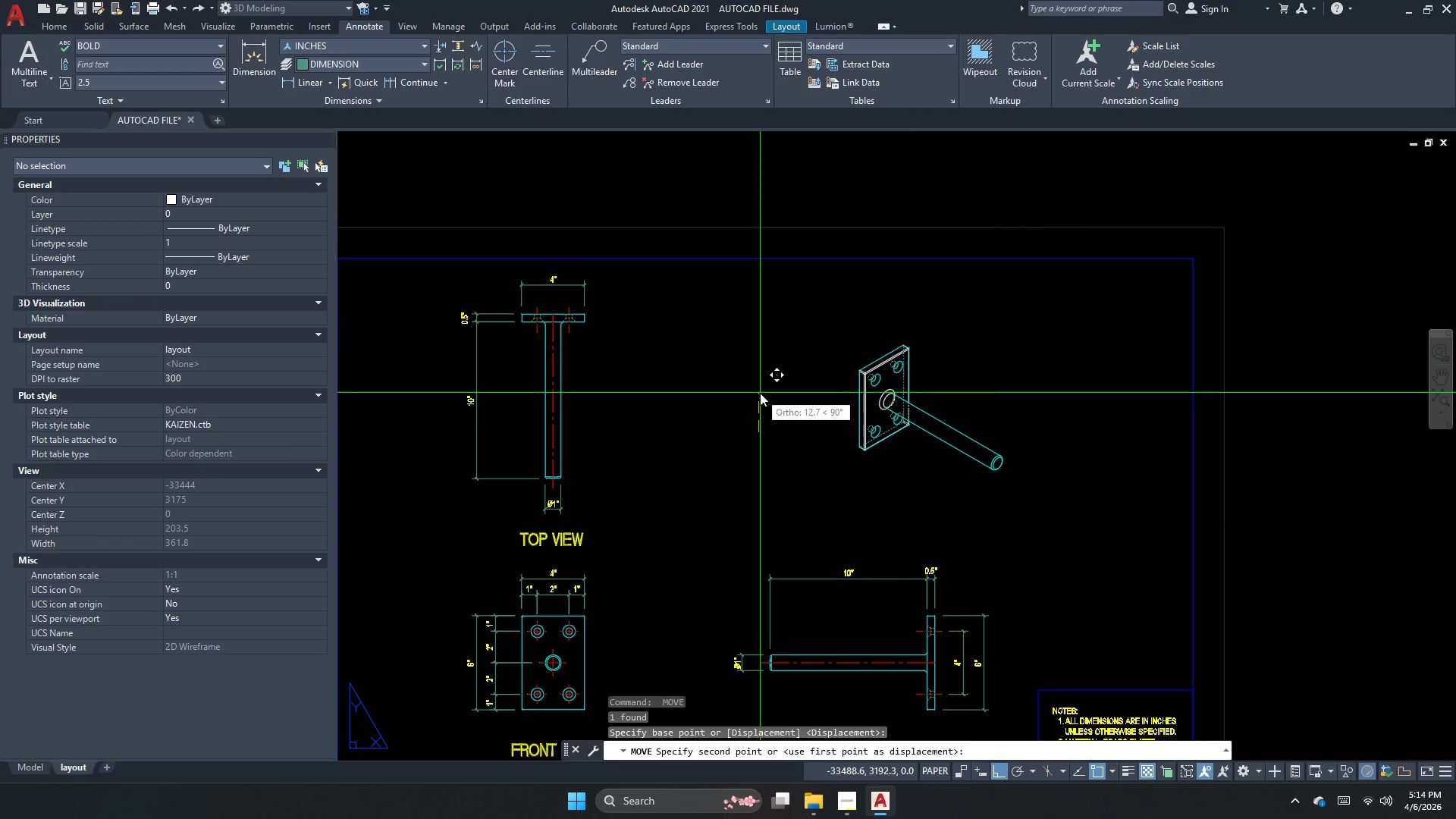 
triple_click([760, 393])
 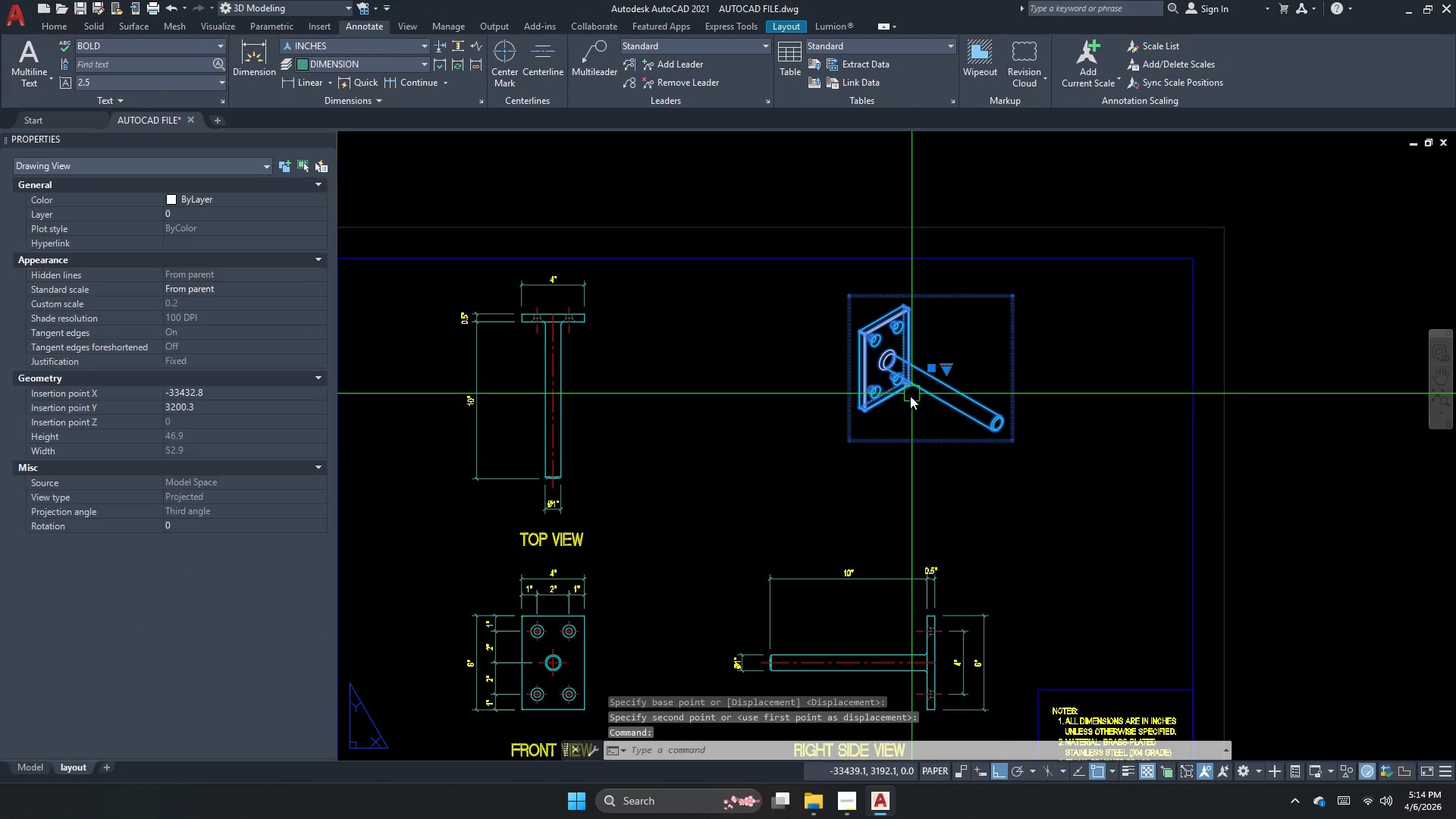 
key(Space)